 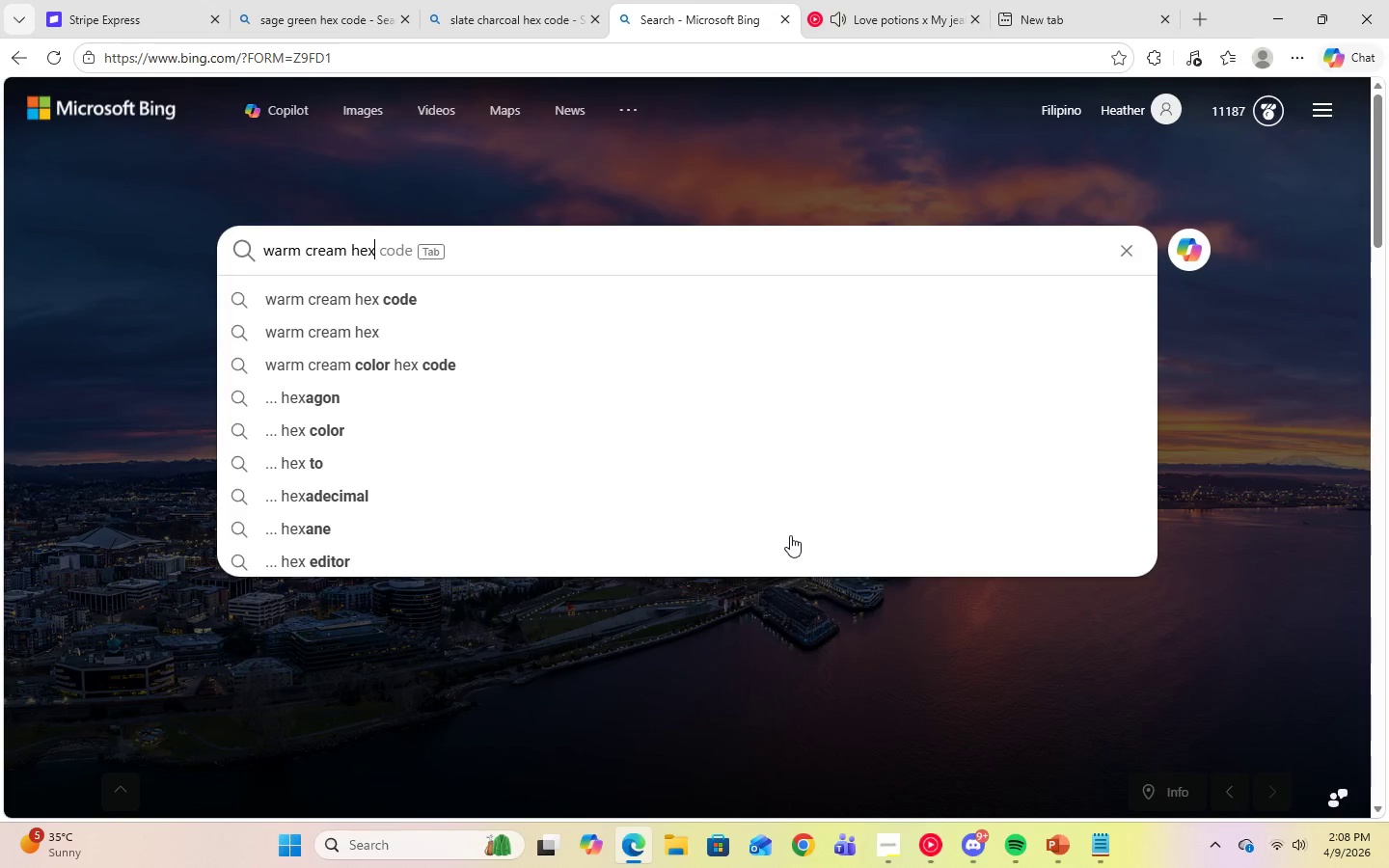 
key(ArrowRight)
 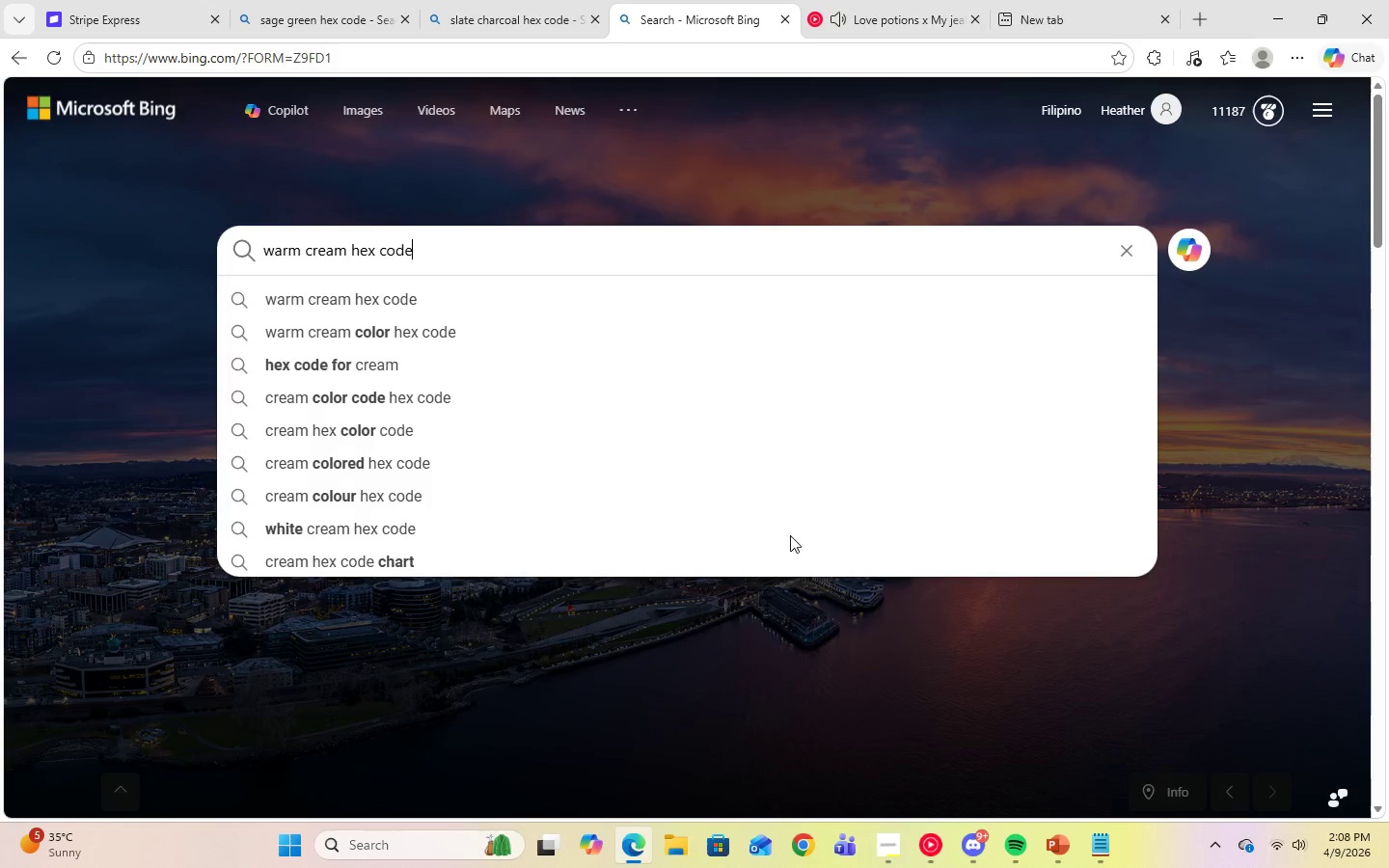 
key(Enter)
 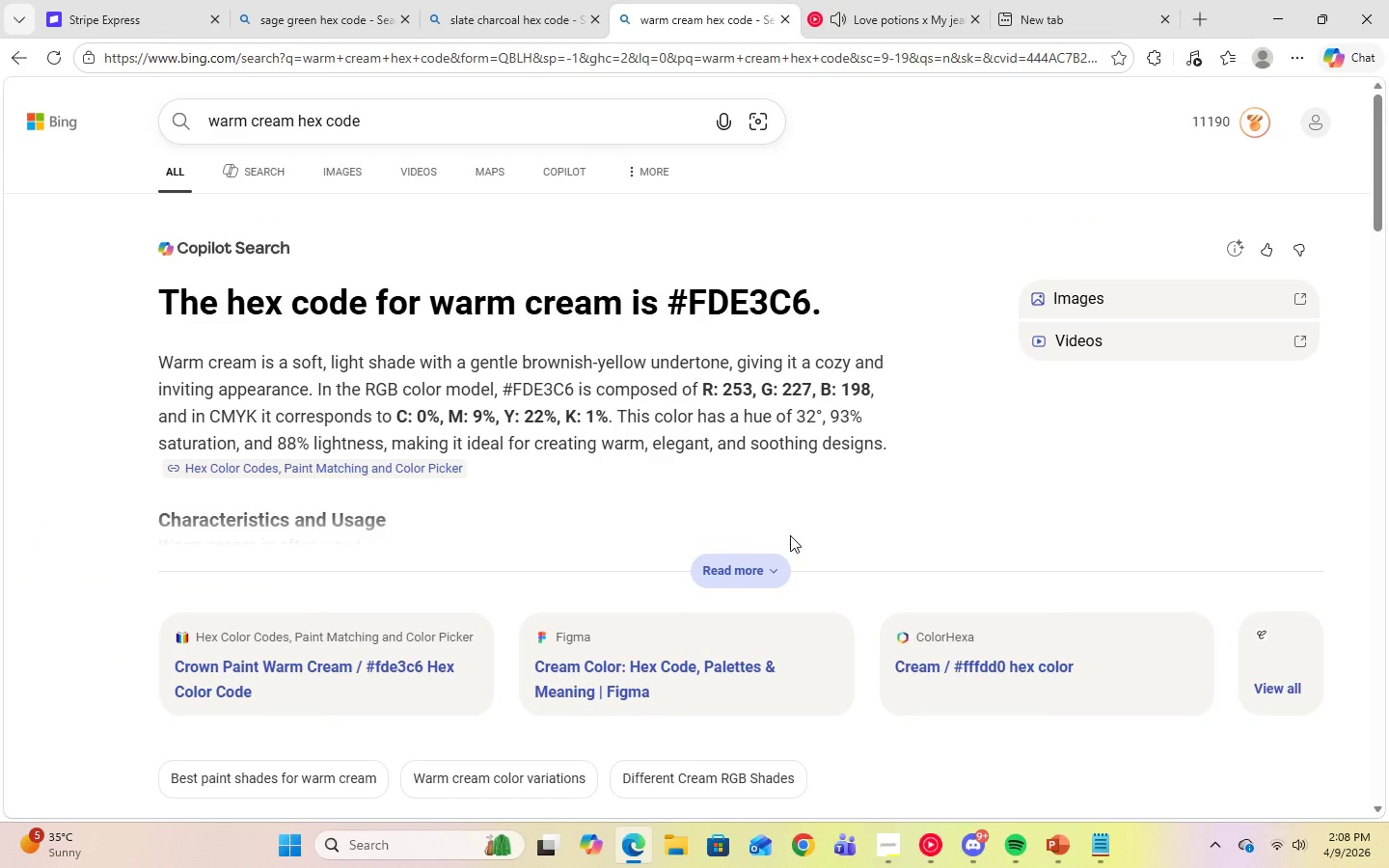 
wait(5.39)
 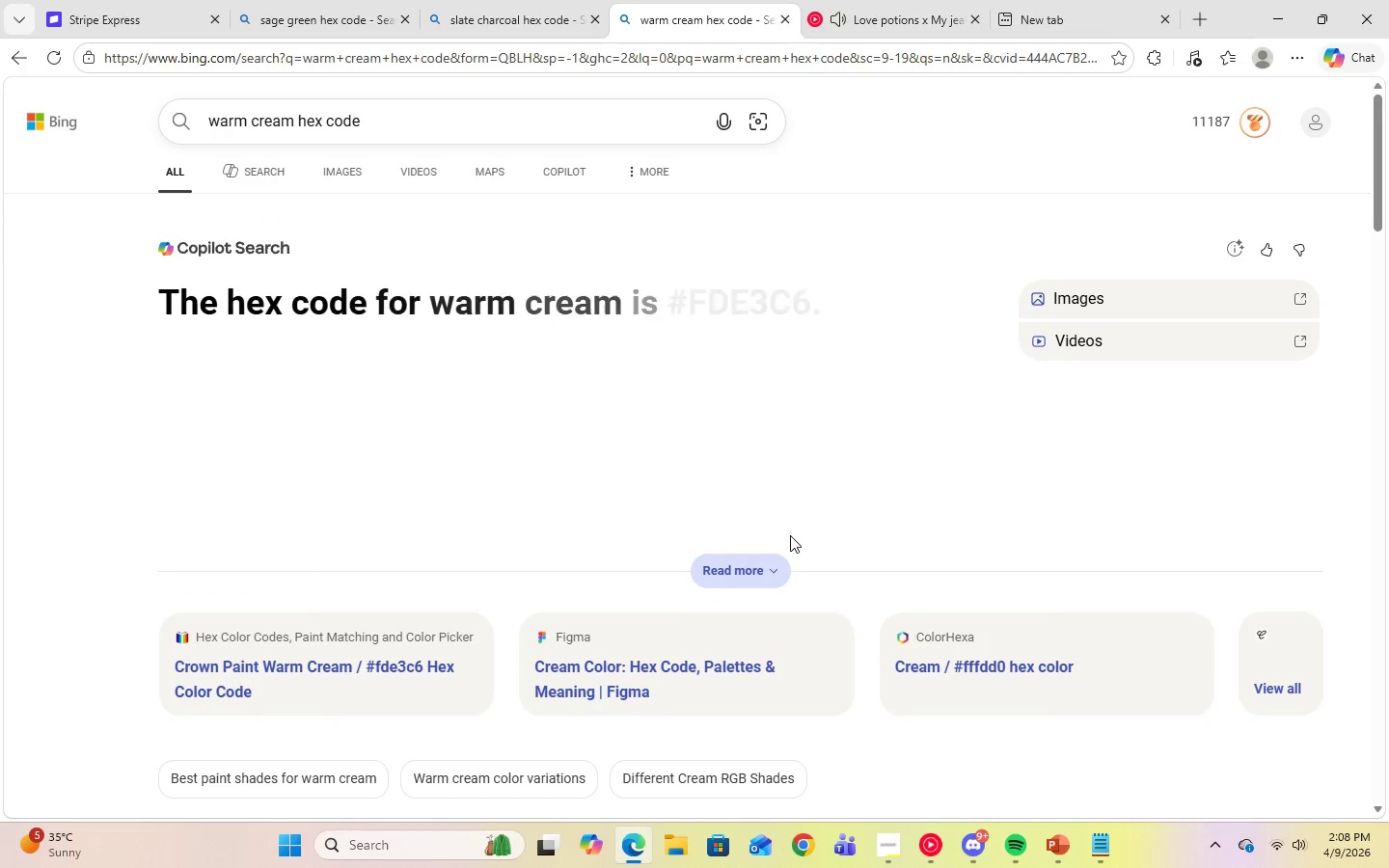 
left_click([1108, 851])
 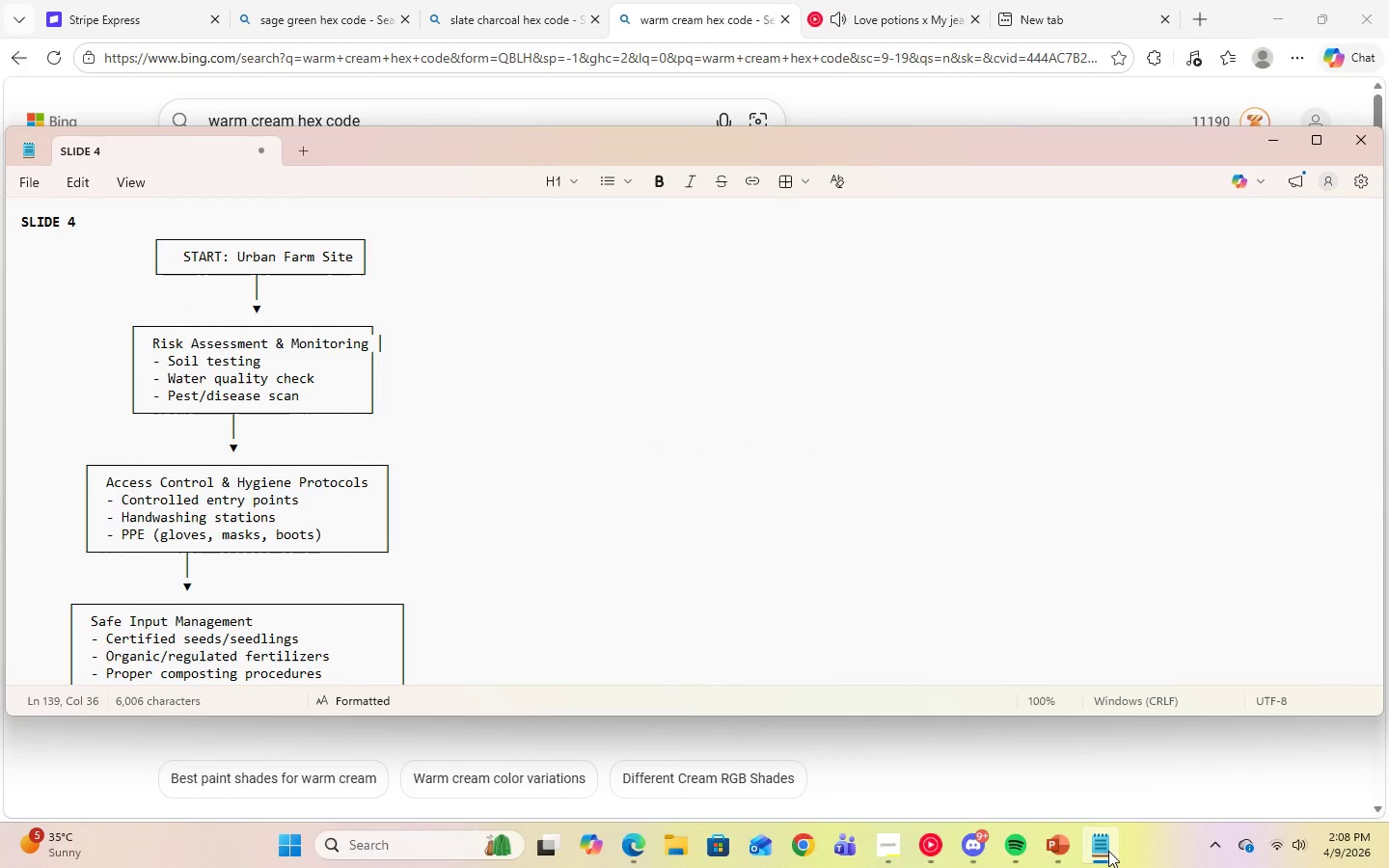 
left_click([1108, 851])
 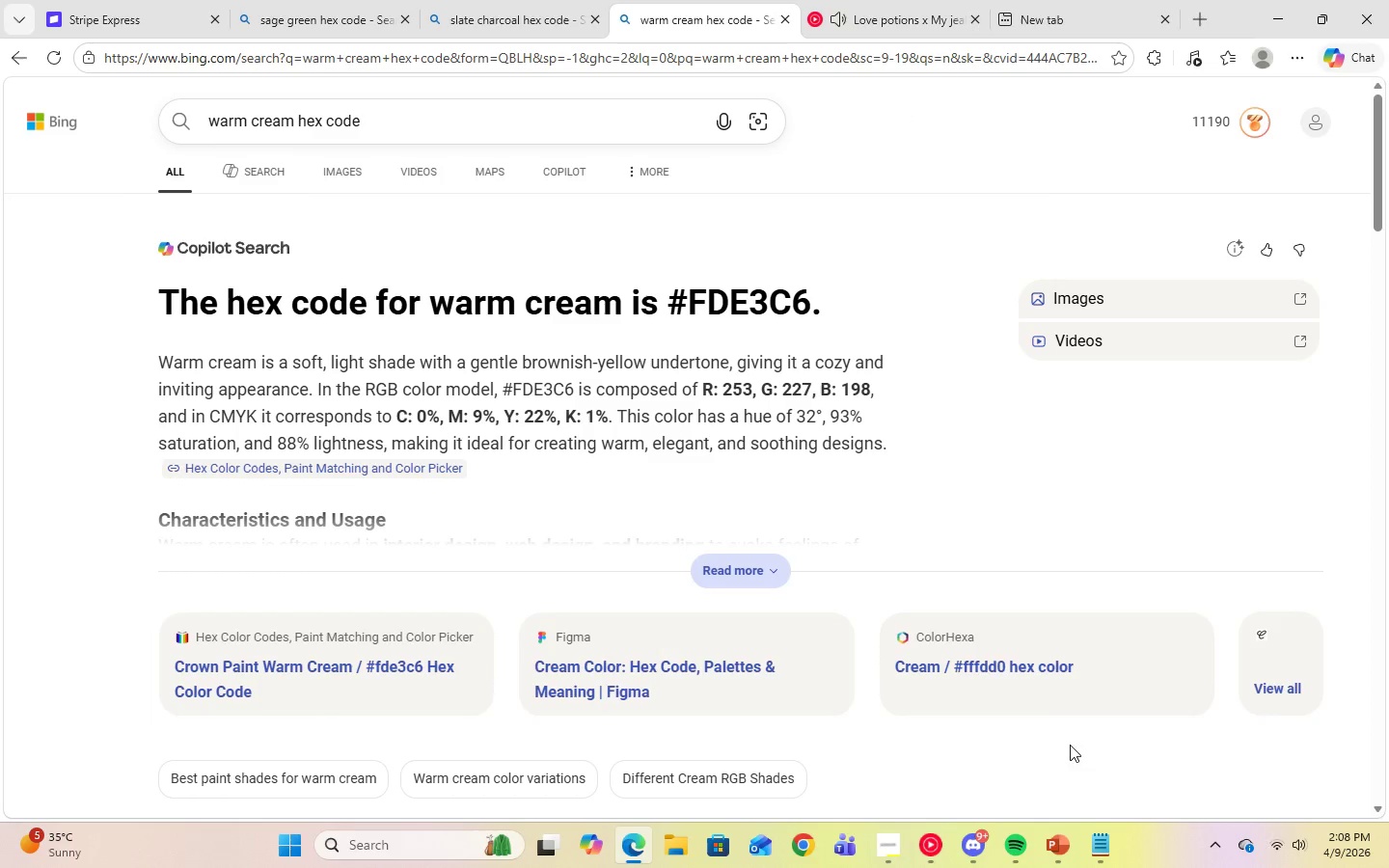 
left_click([1045, 861])
 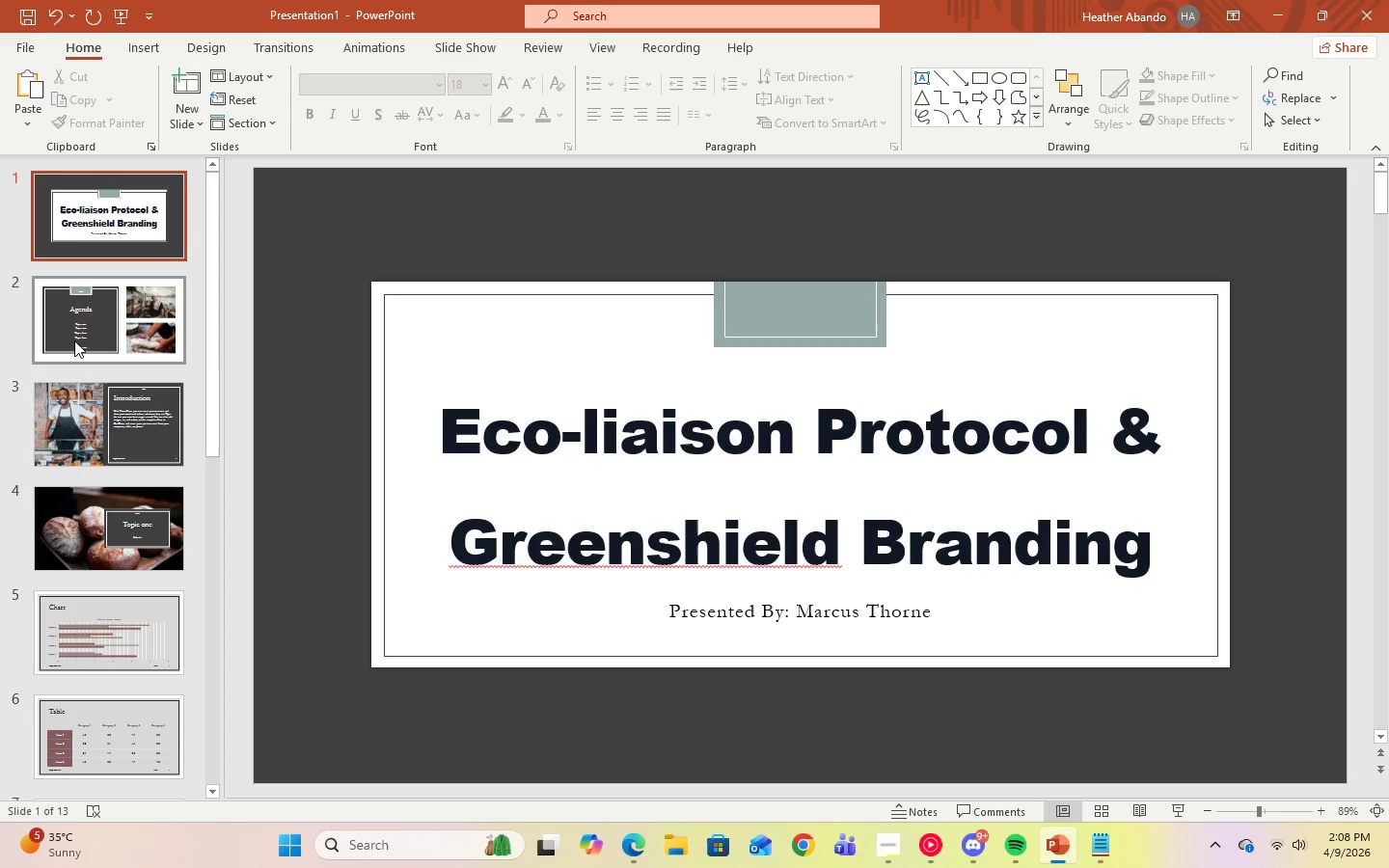 
left_click([59, 331])
 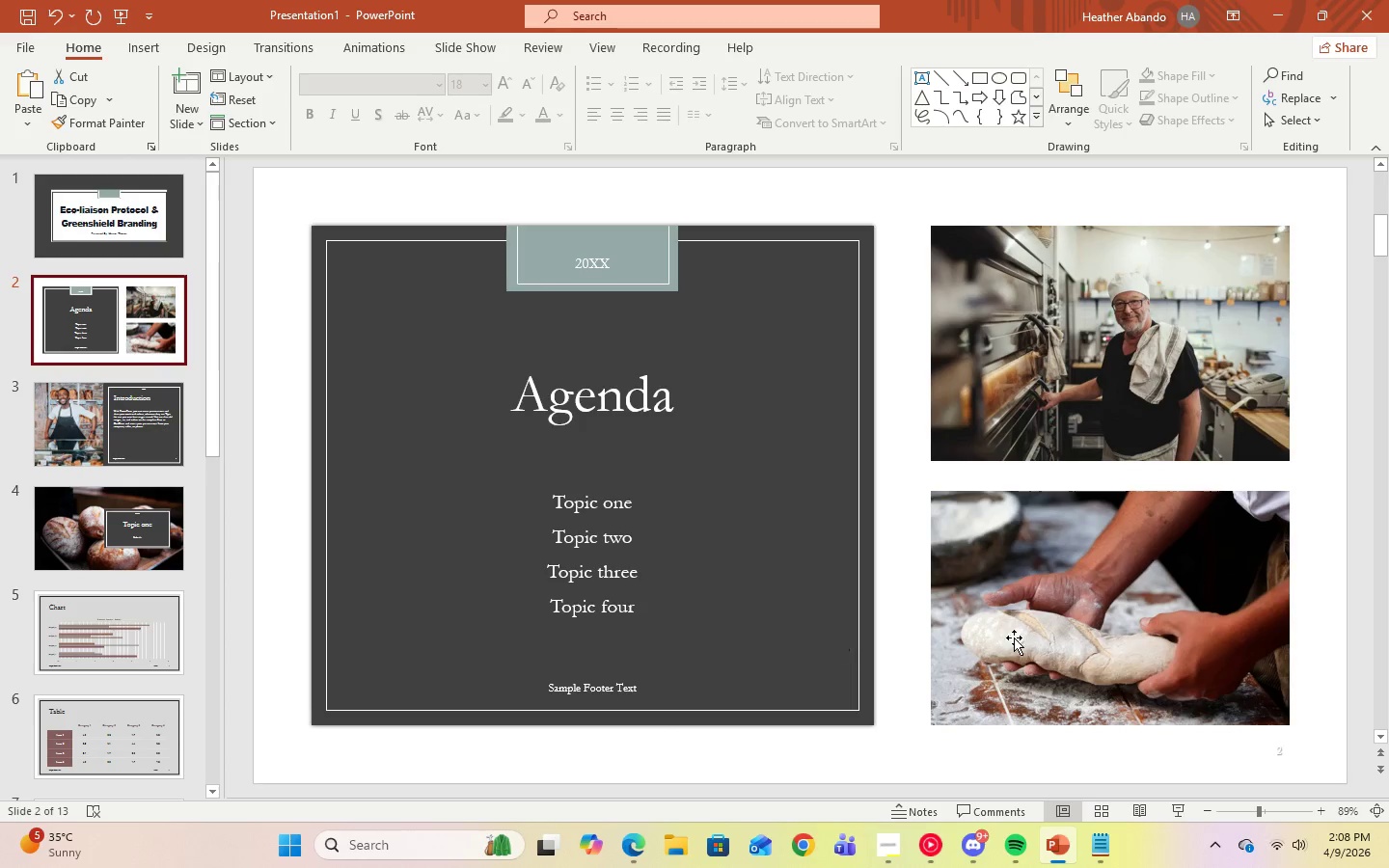 
wait(5.66)
 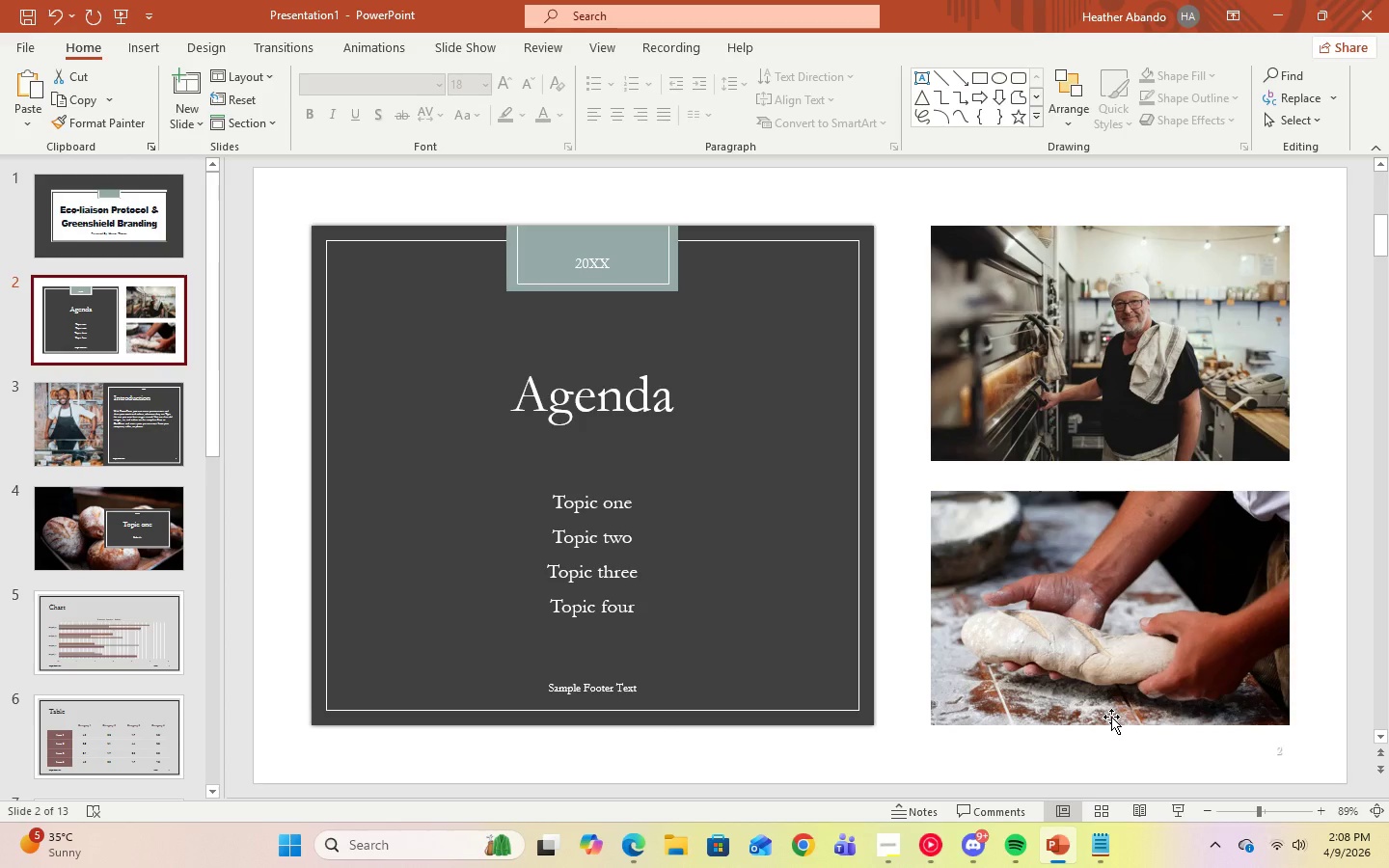 
left_click([266, 76])
 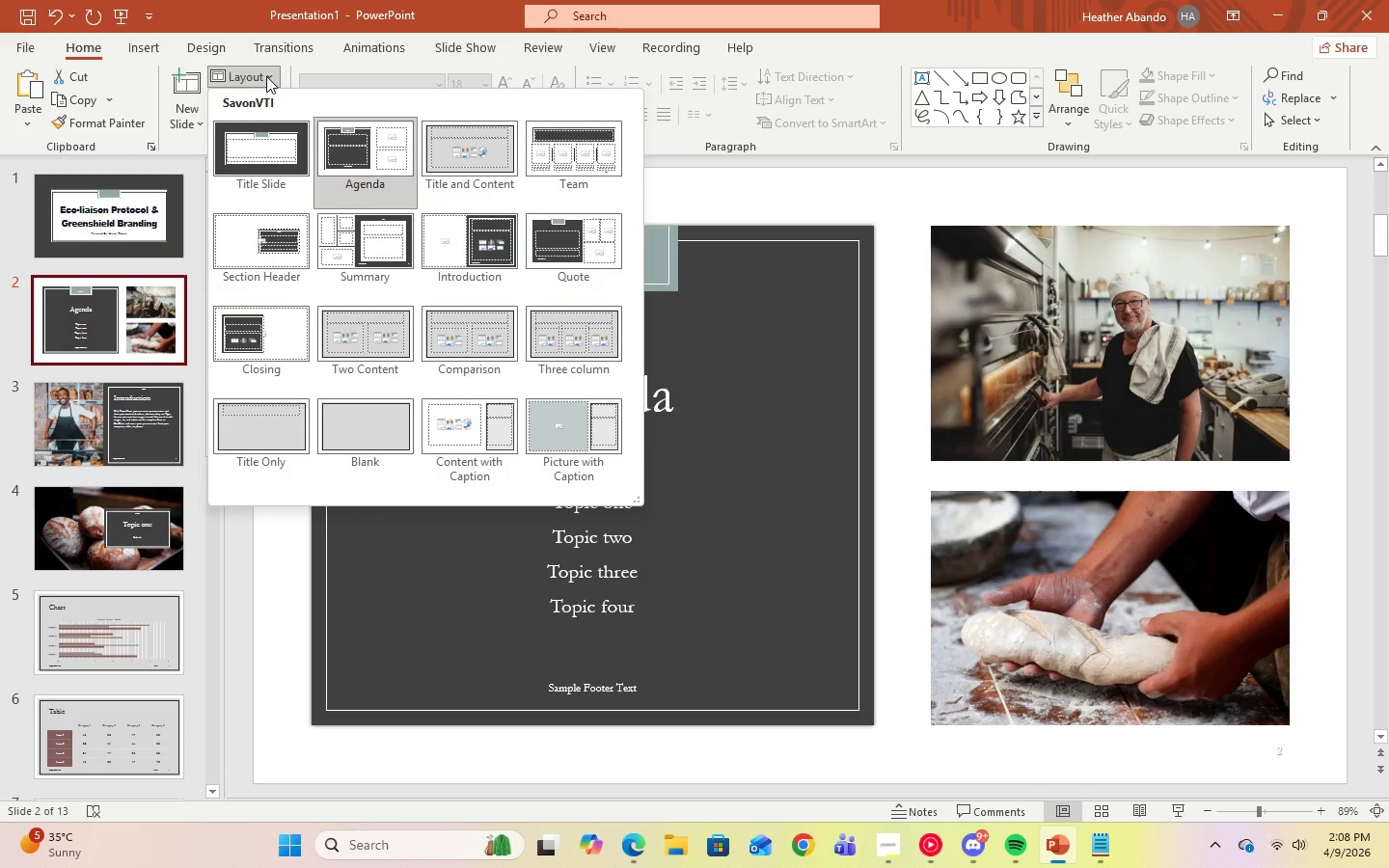 
wait(8.56)
 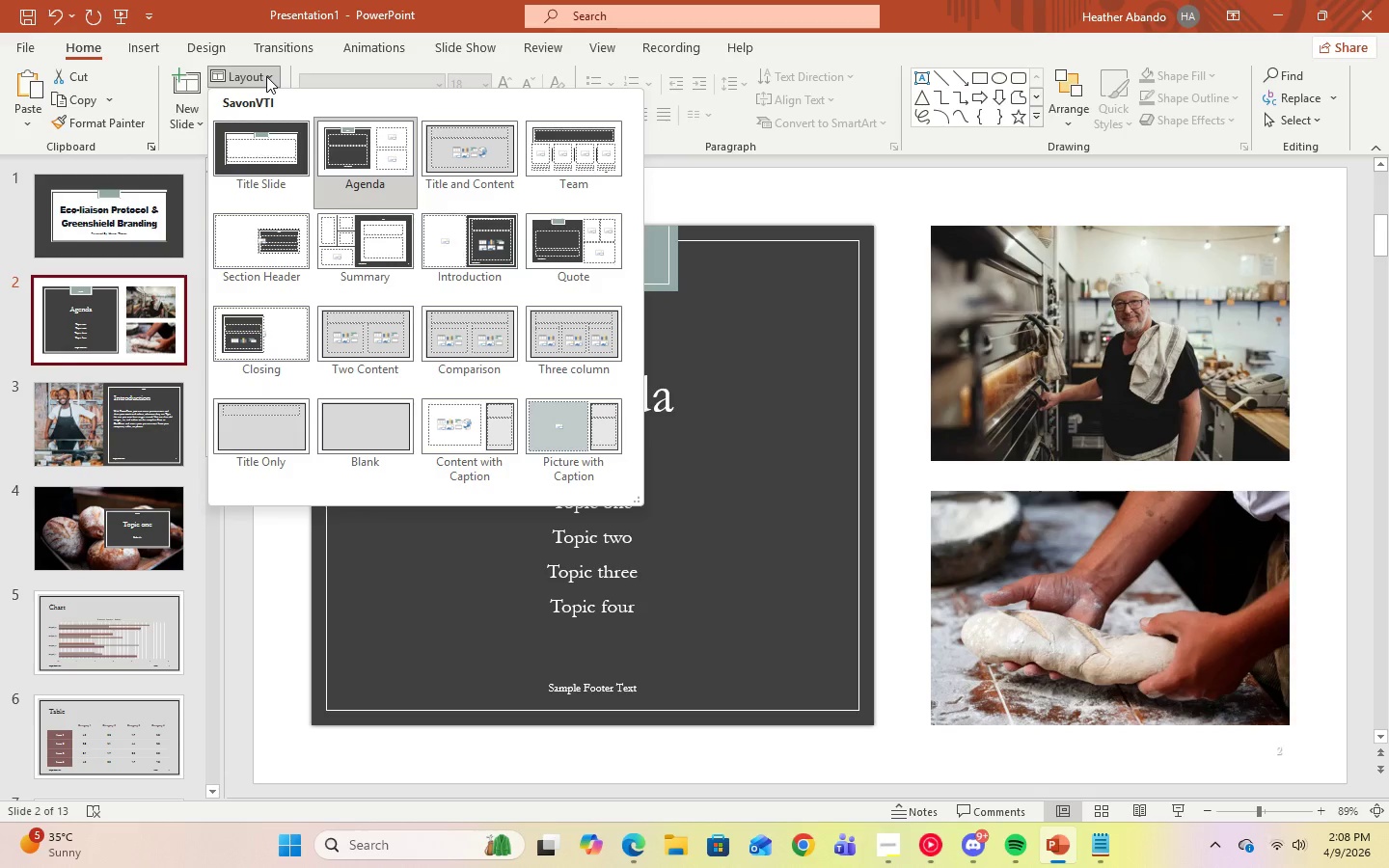 
scroll: coordinate [109, 660], scroll_direction: down, amount: 16.0
 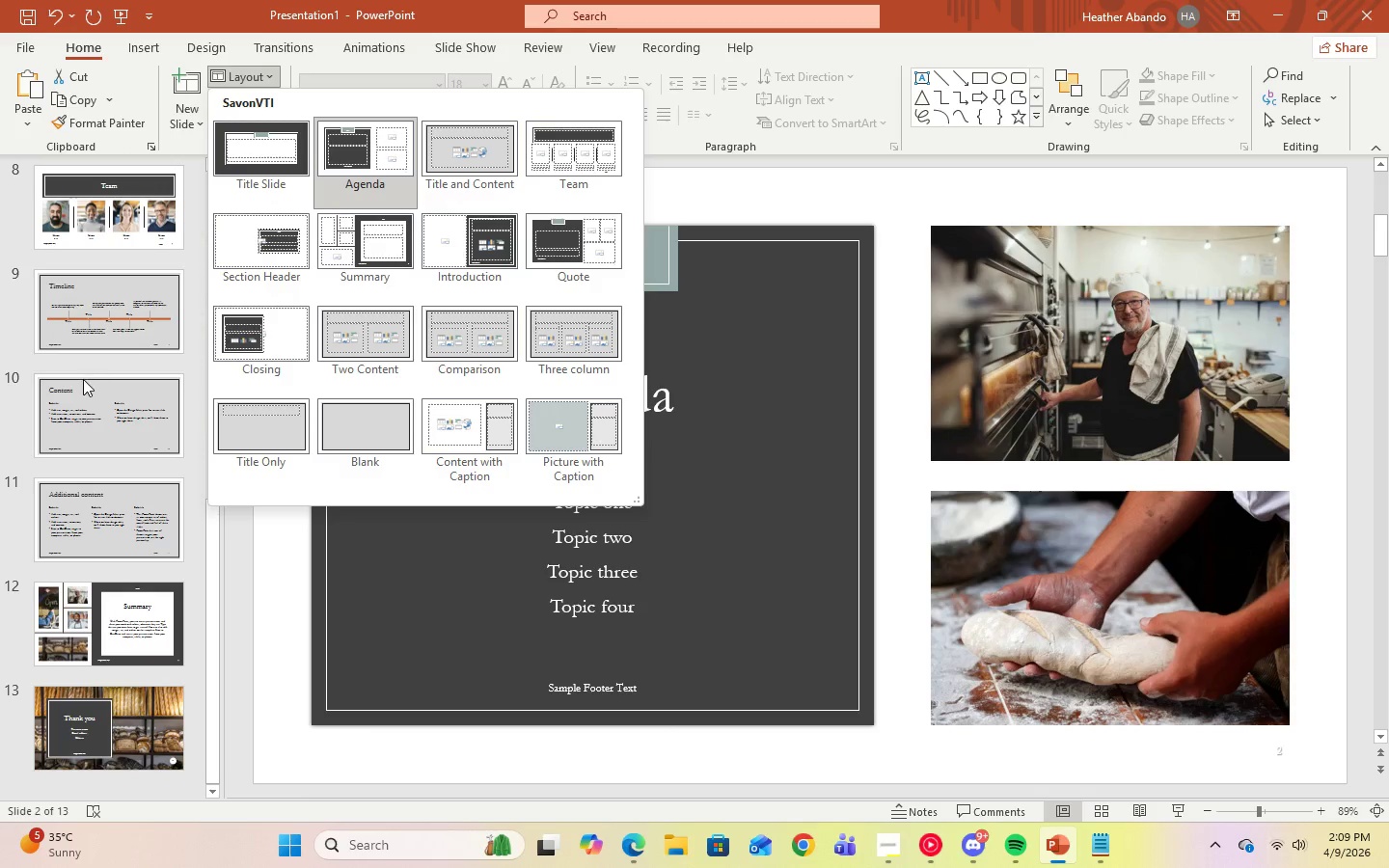 
left_click([84, 411])
 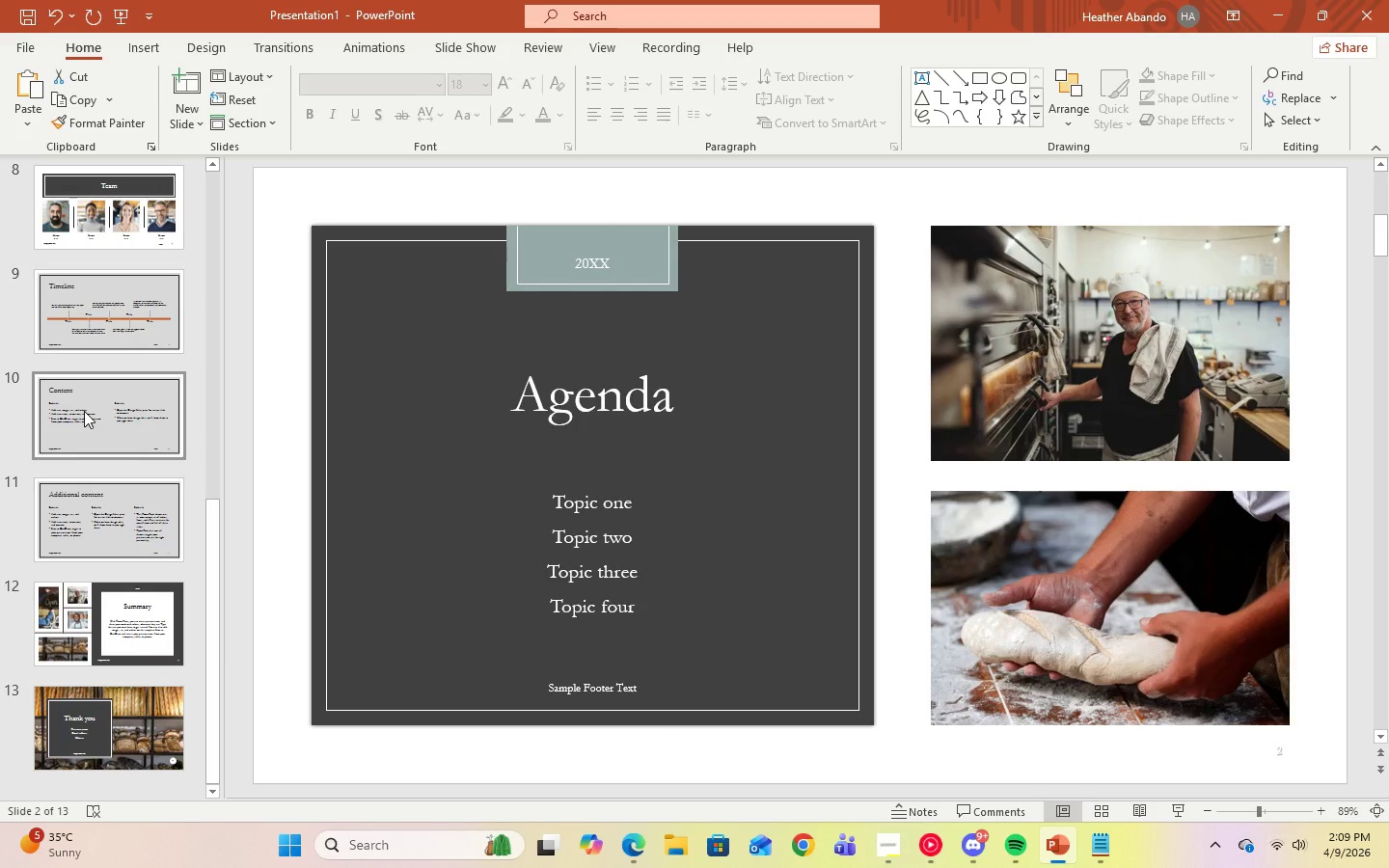 
left_click([84, 411])
 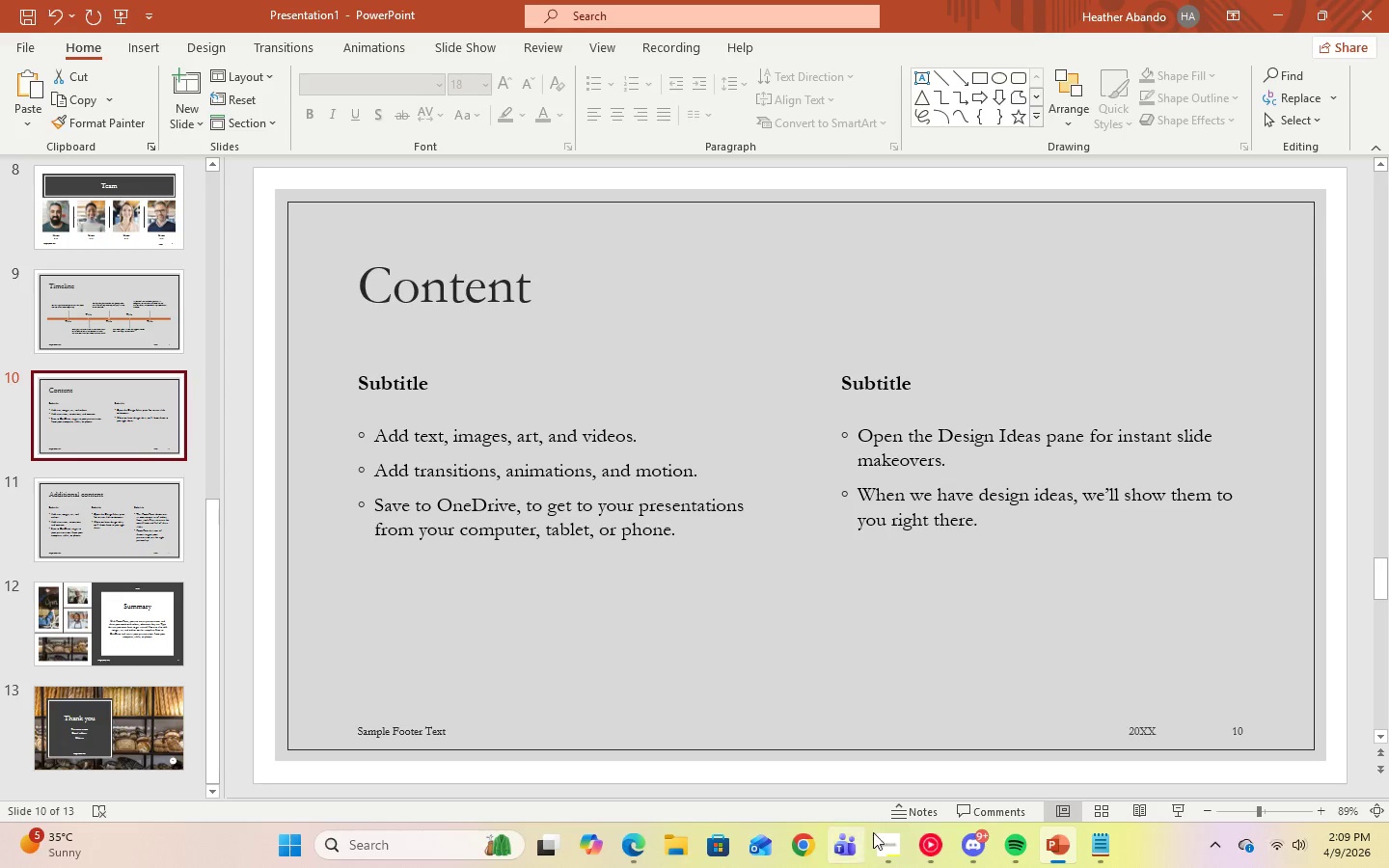 
wait(7.84)
 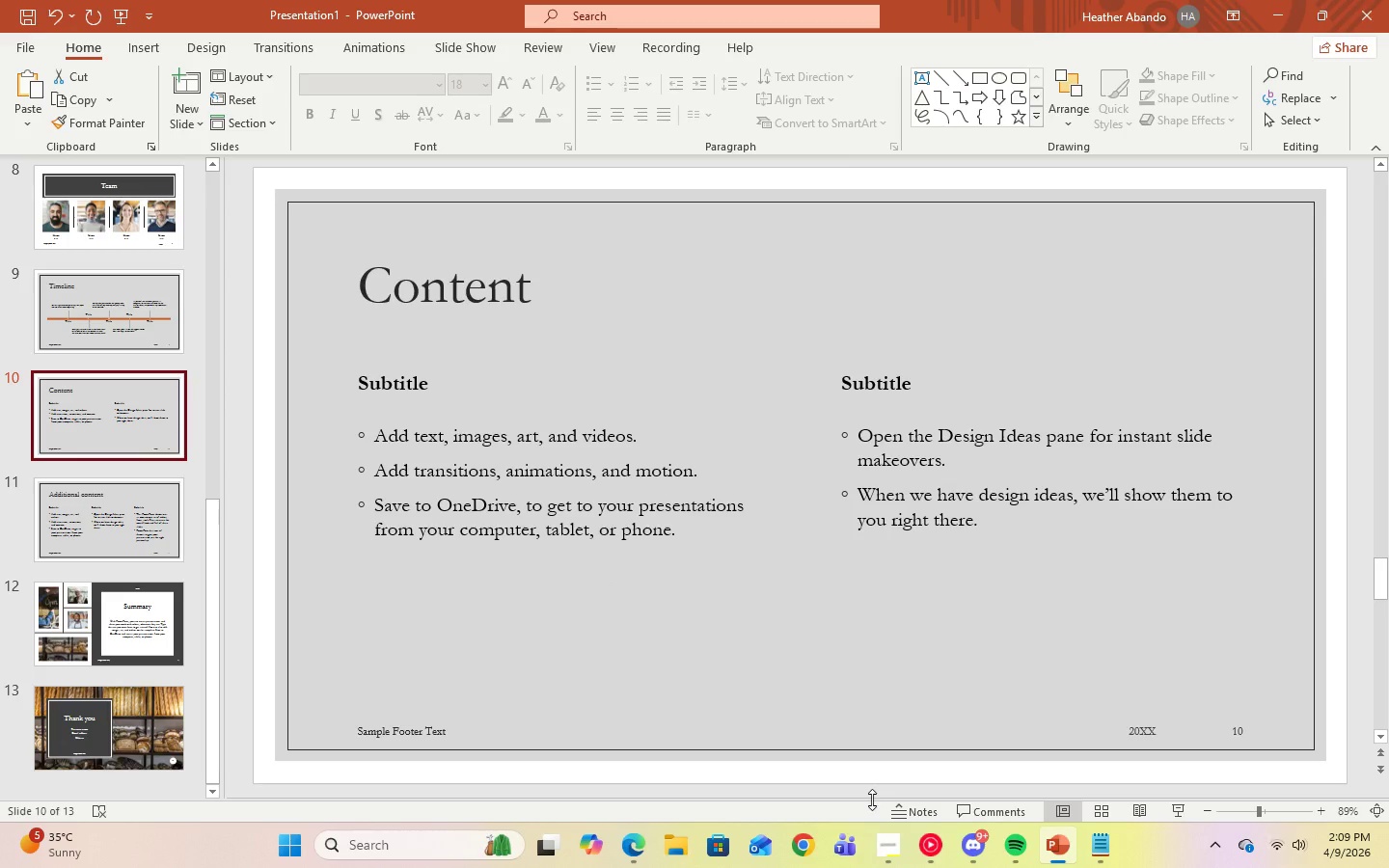 
left_click([899, 849])